 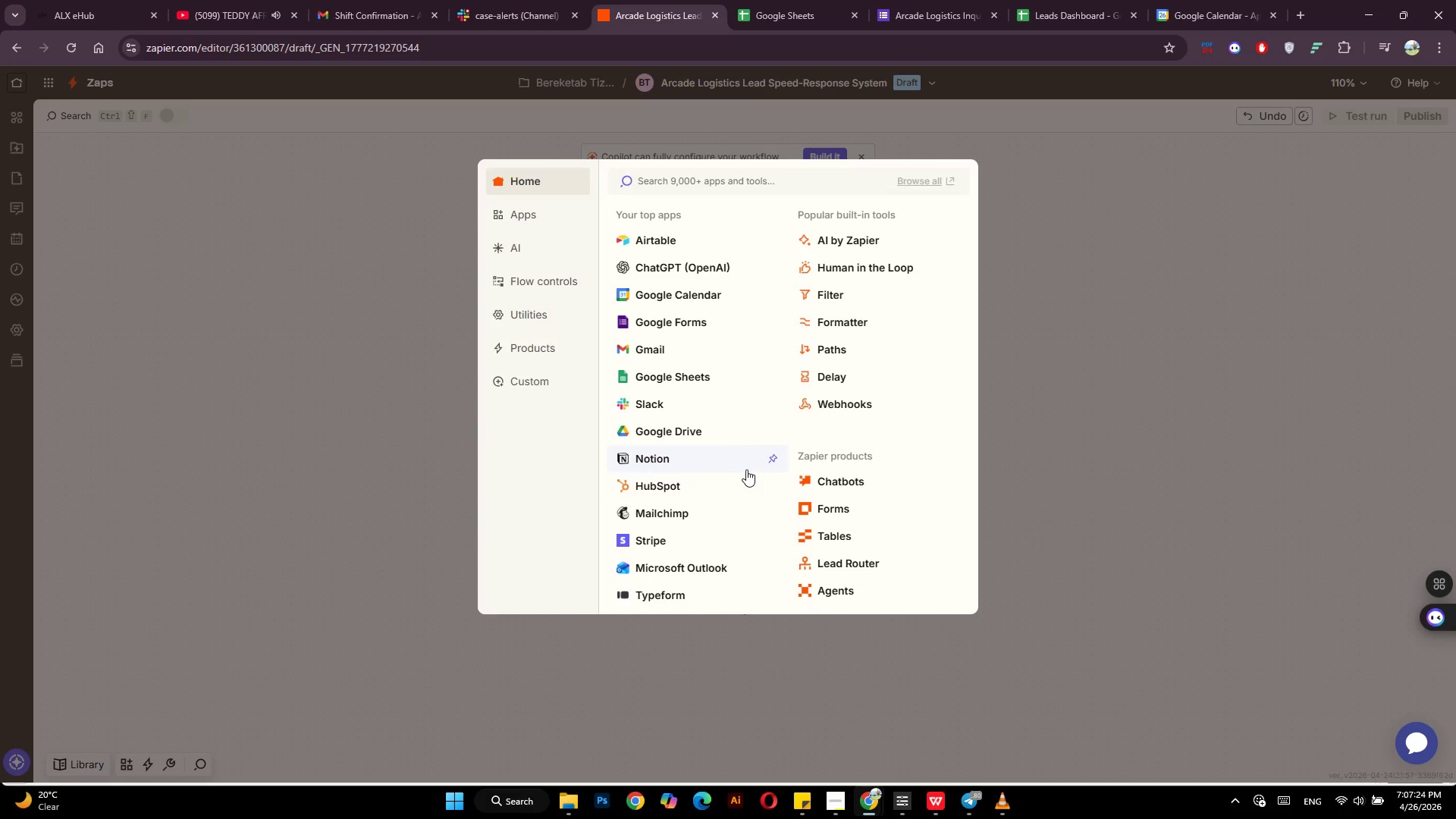 
left_click([661, 352])
 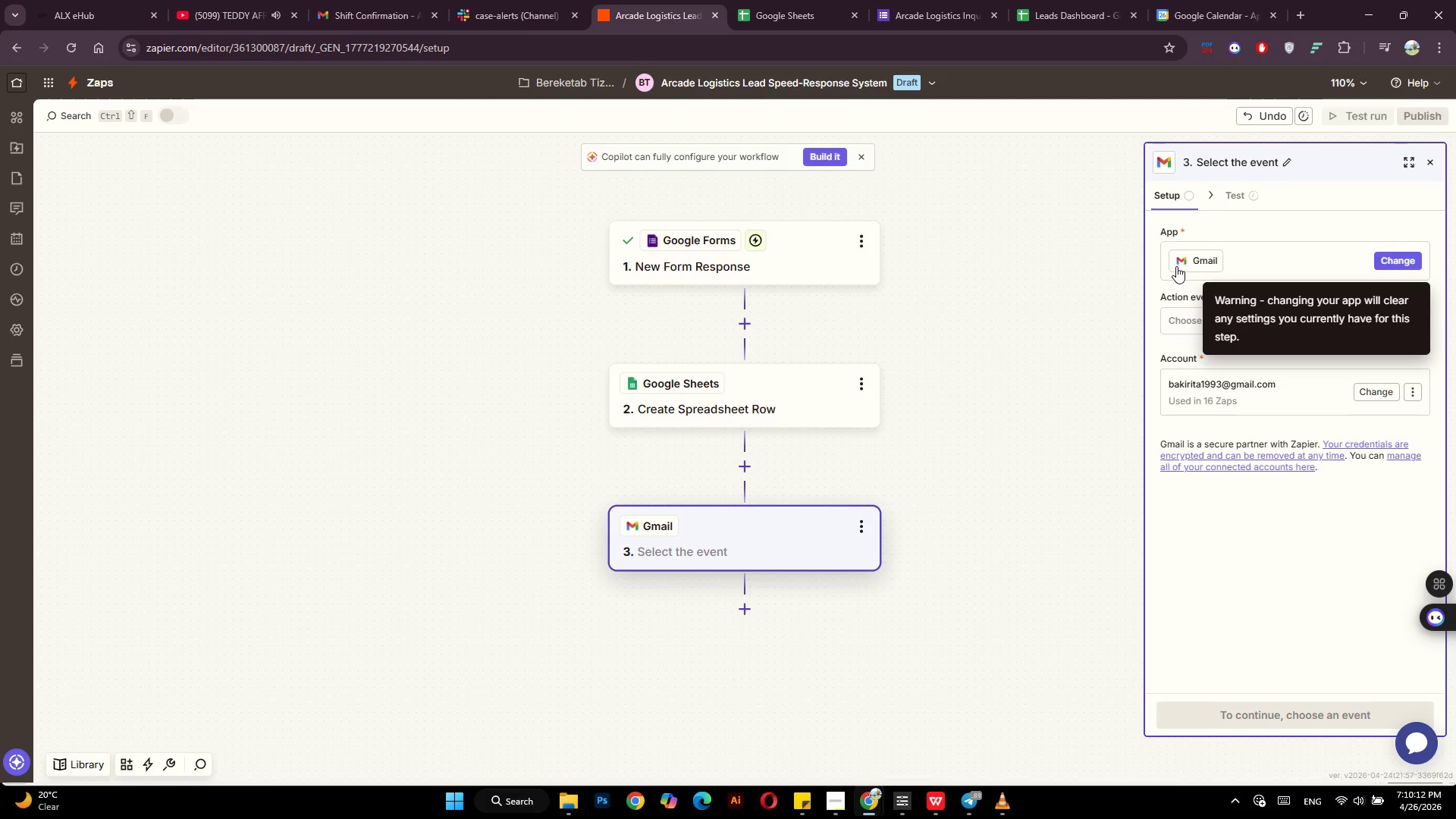 
wait(167.61)
 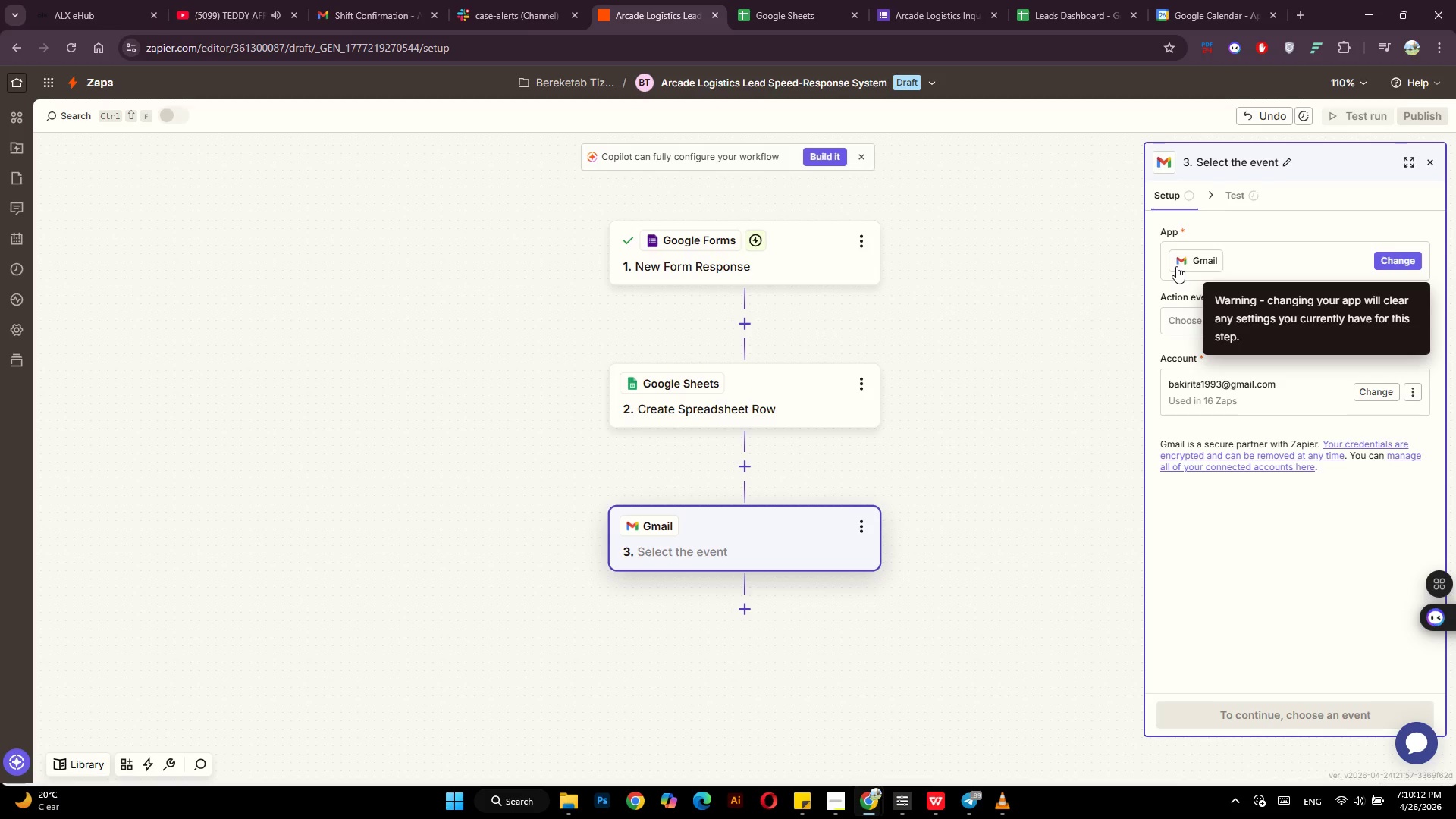 
left_click([1227, 324])
 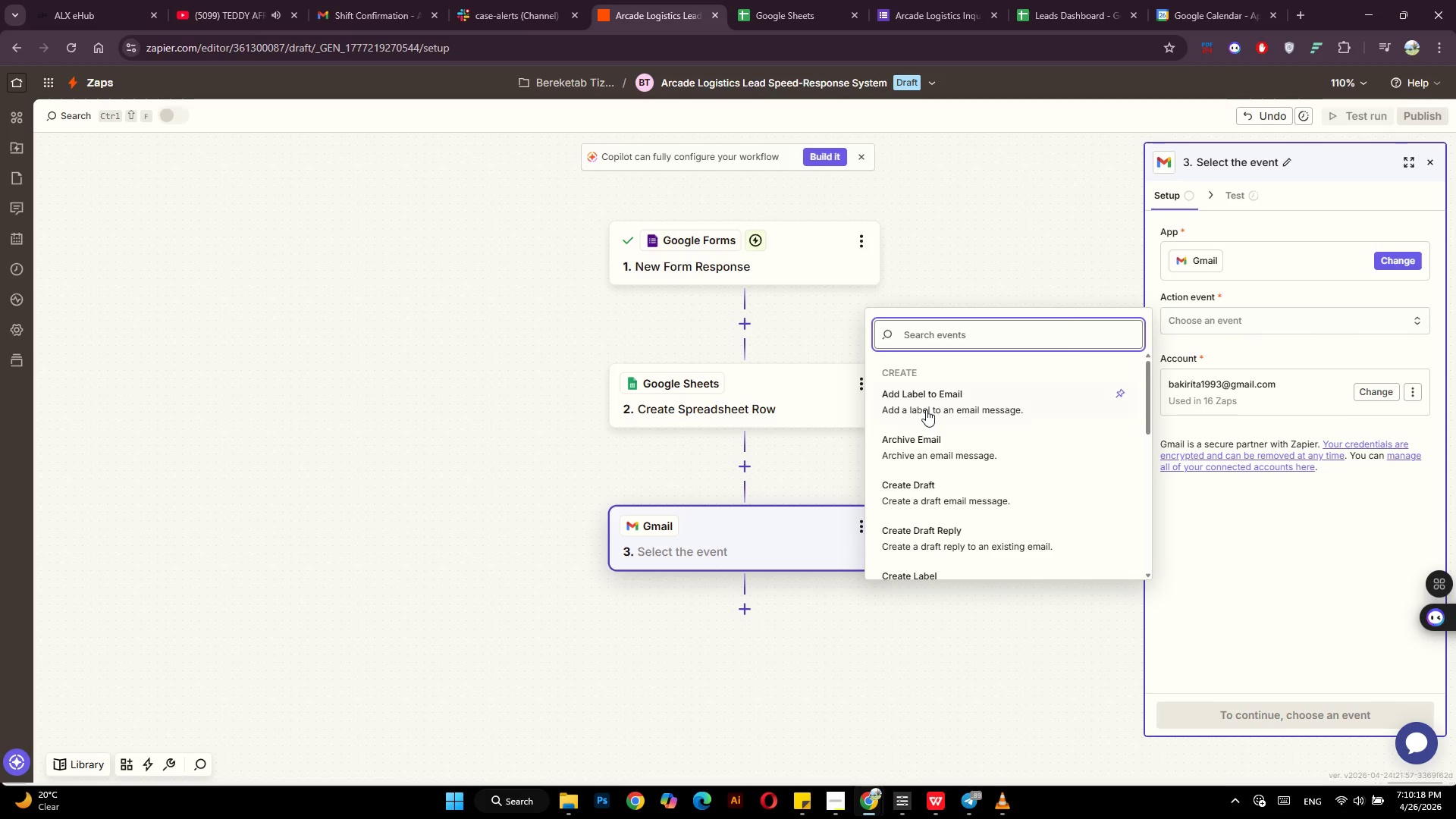 
scroll: coordinate [939, 479], scroll_direction: down, amount: 3.0
 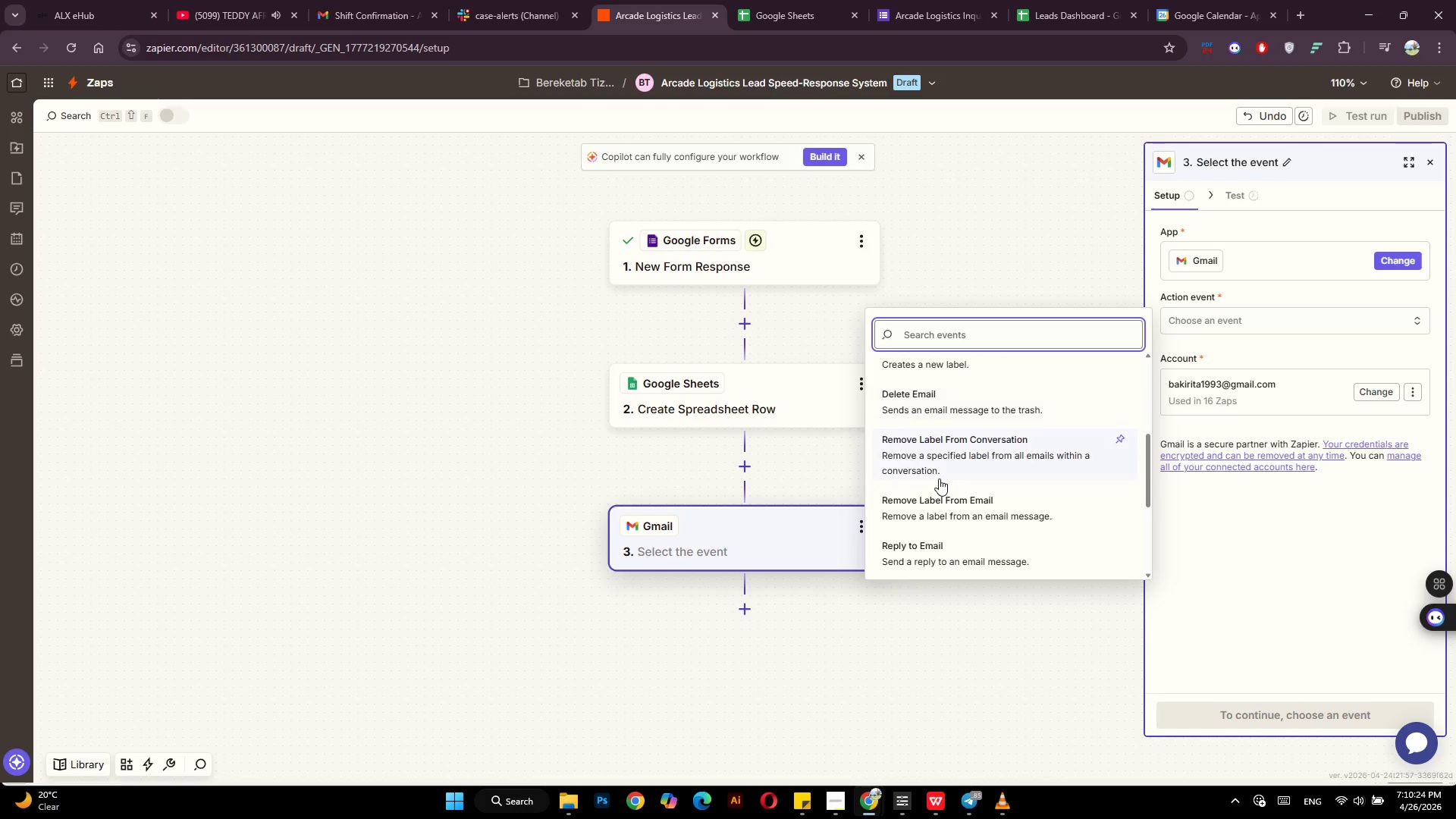 
scroll: coordinate [939, 479], scroll_direction: up, amount: 1.0
 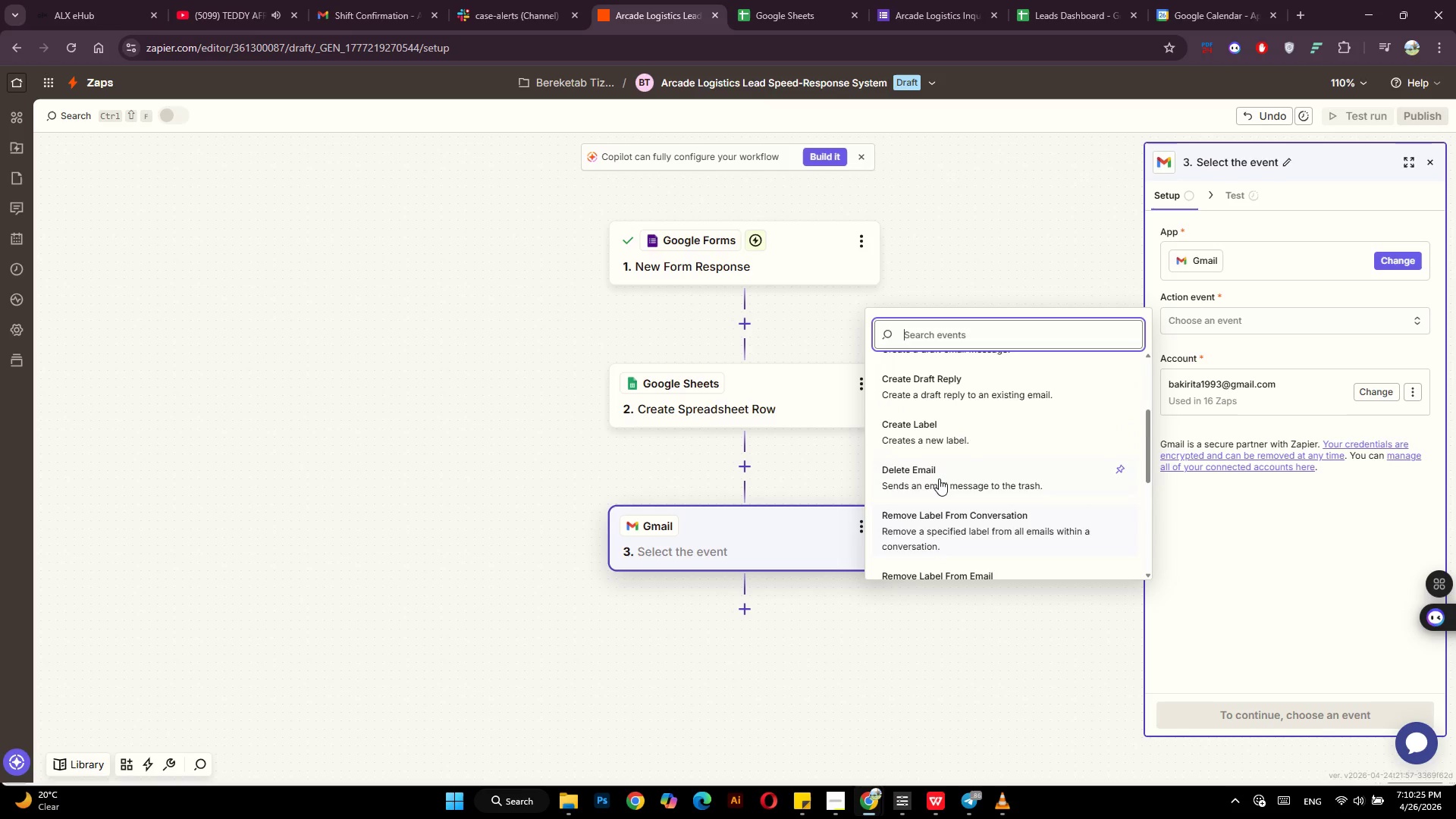 
scroll: coordinate [939, 479], scroll_direction: down, amount: 2.0
 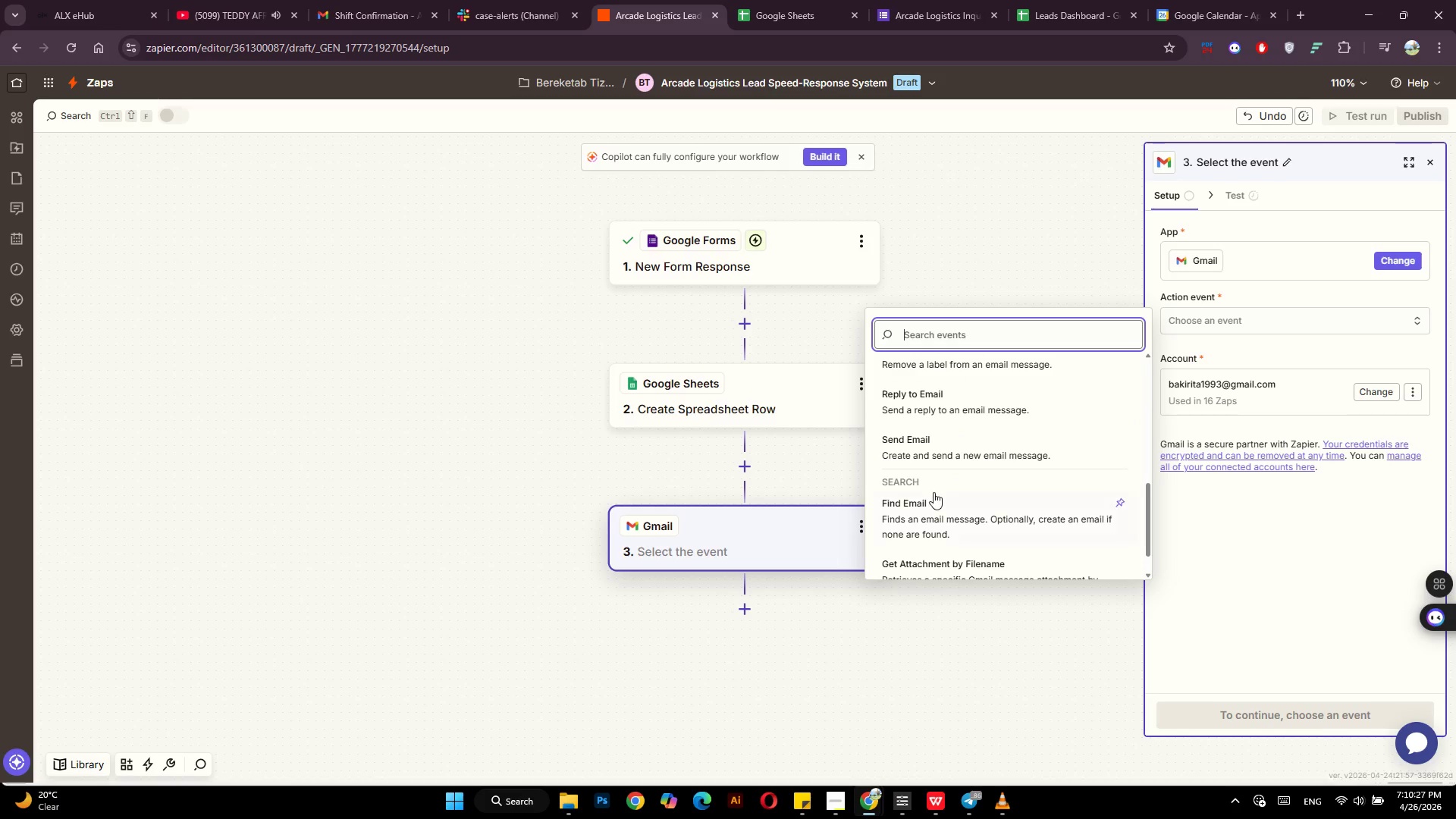 
left_click([948, 450])
 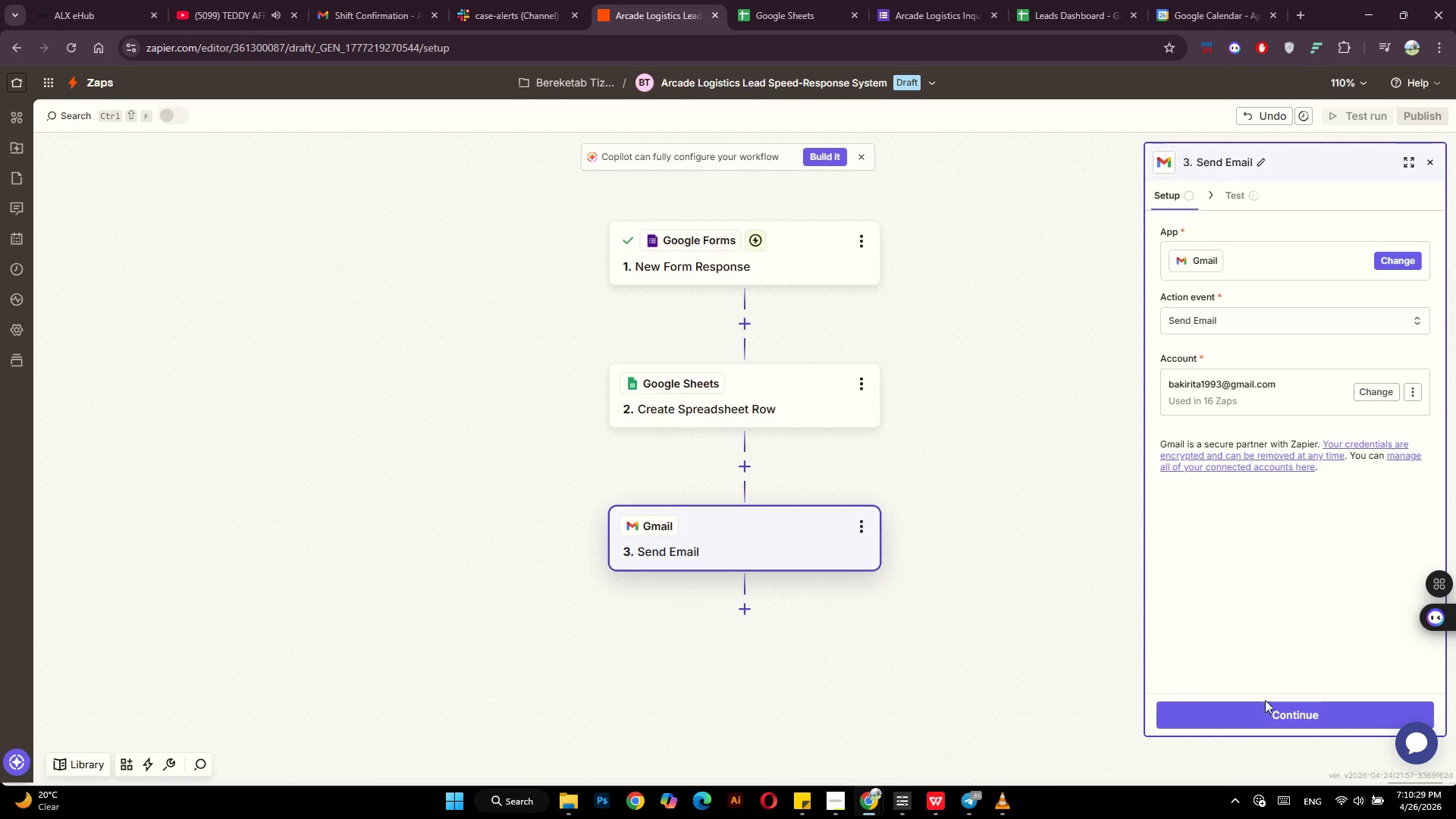 
left_click([1263, 708])
 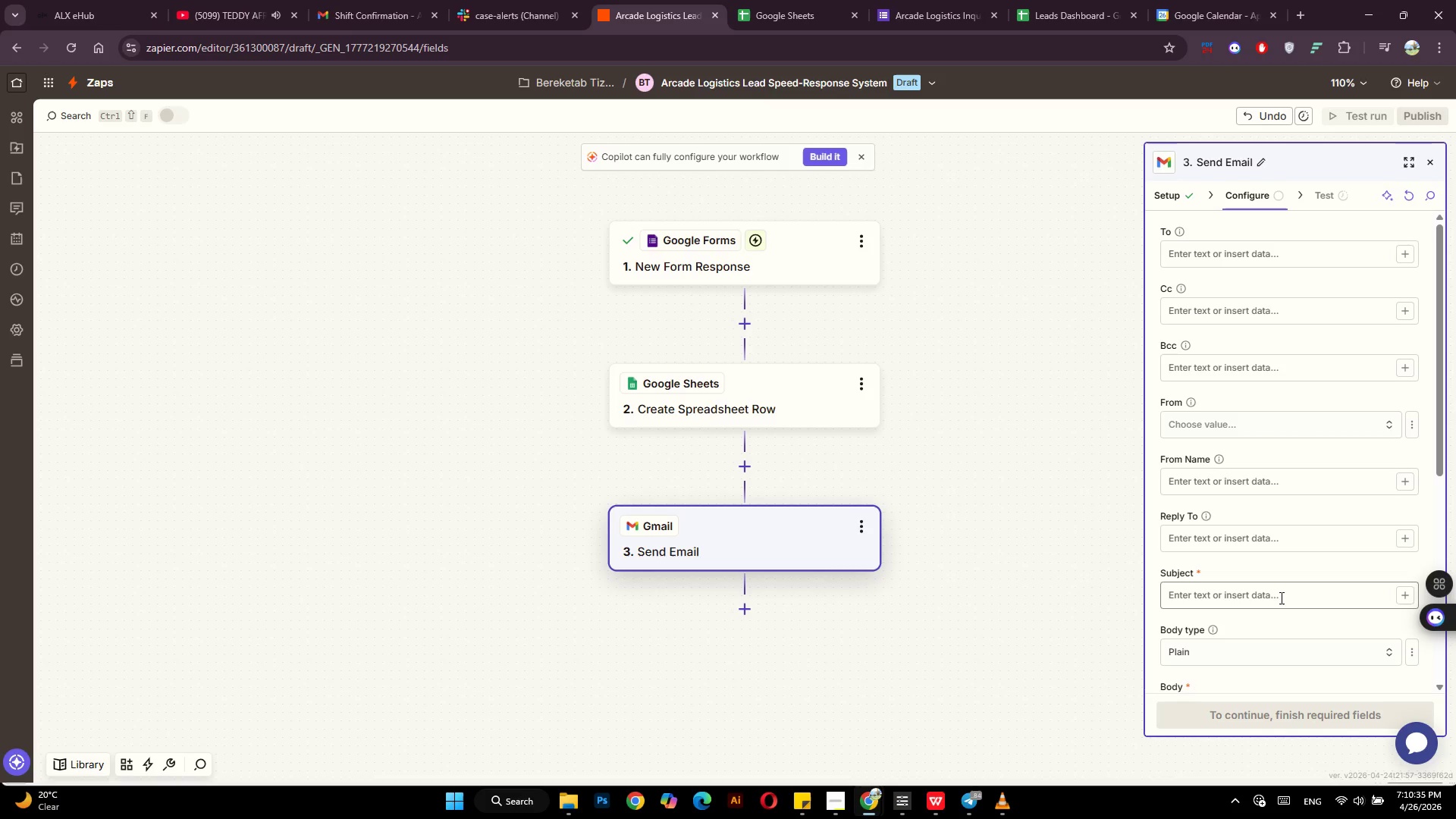 
wait(11.27)
 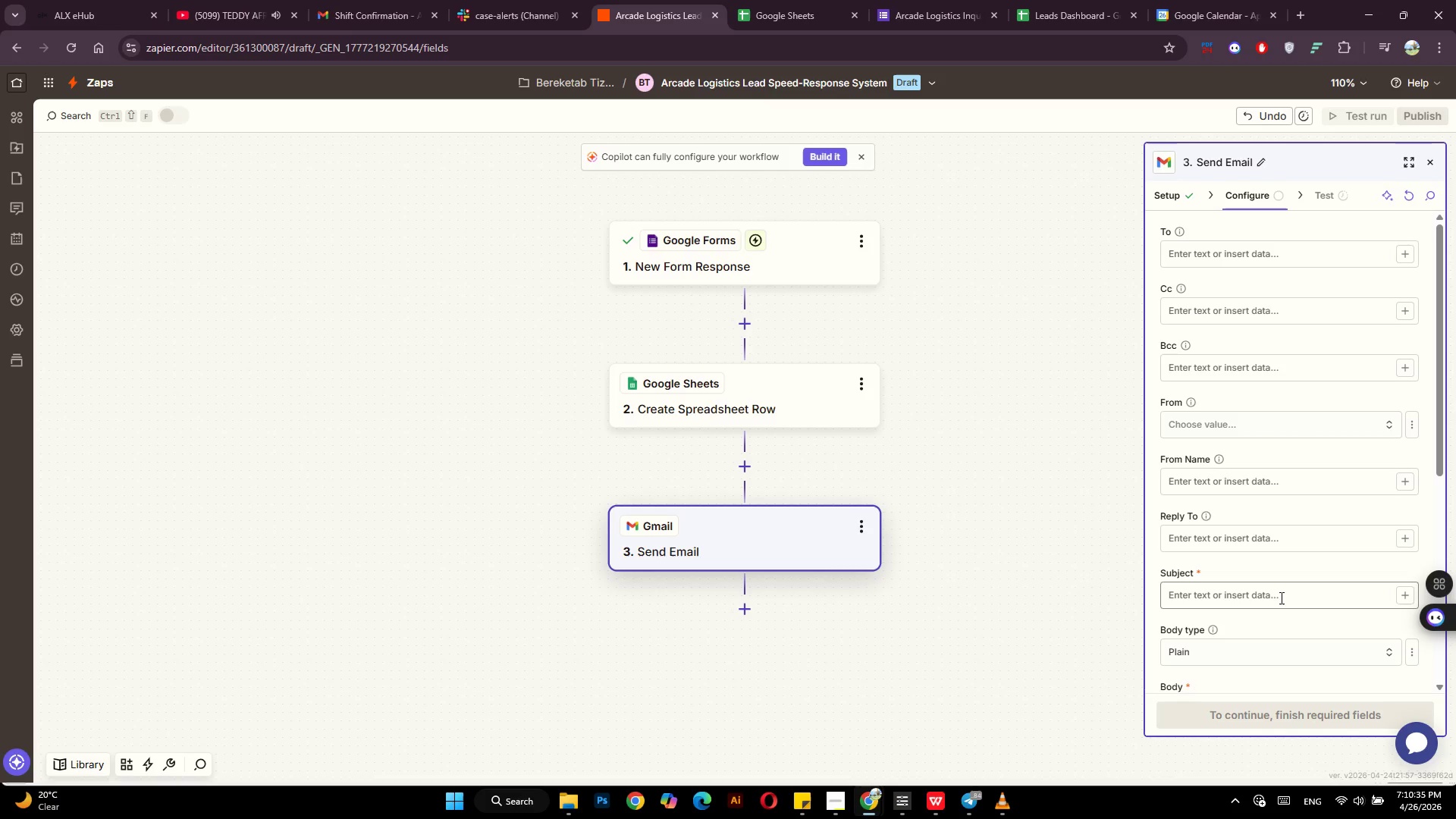 
left_click([1415, 251])
 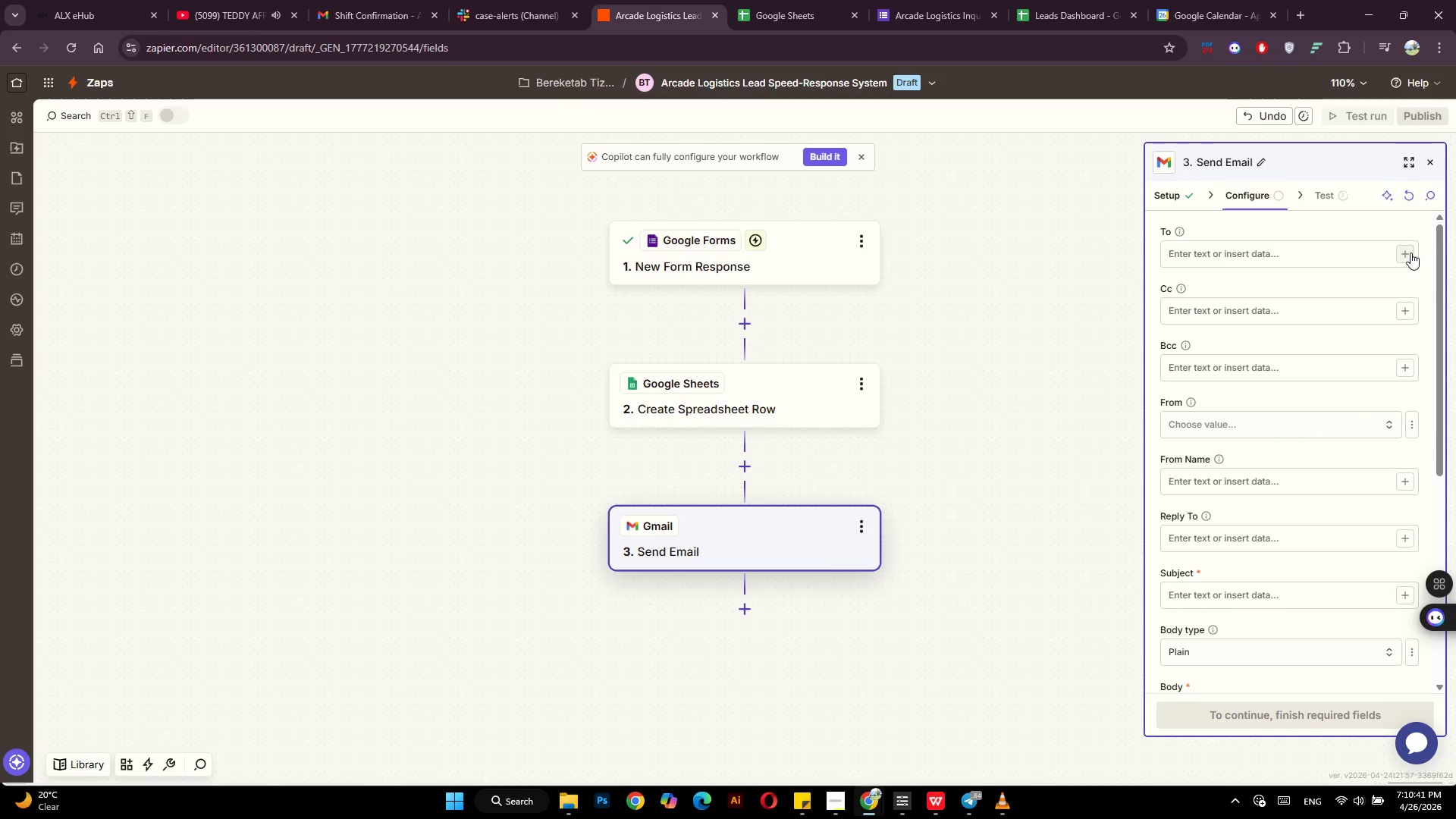 
left_click([1410, 253])
 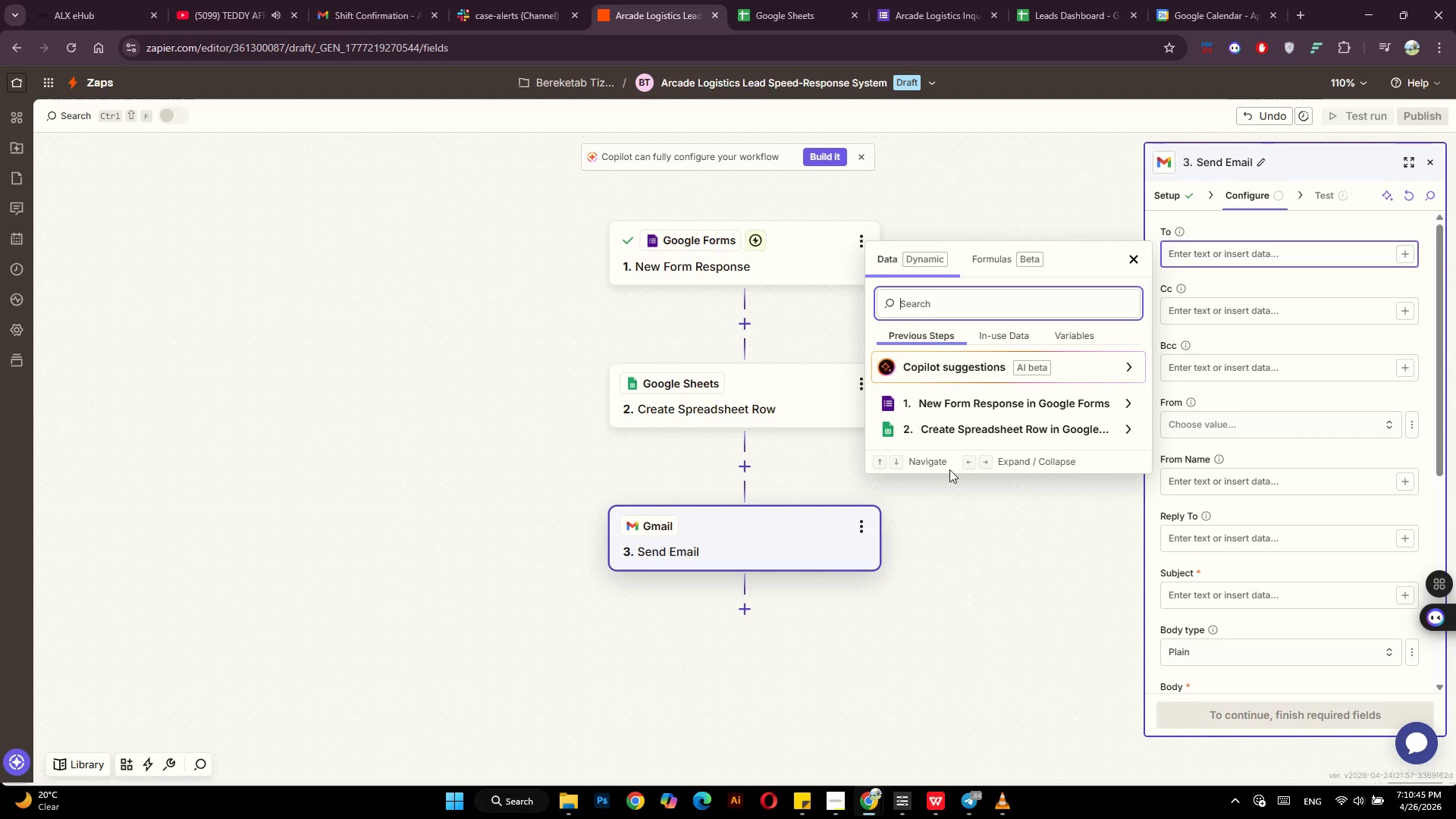 
left_click([984, 406])
 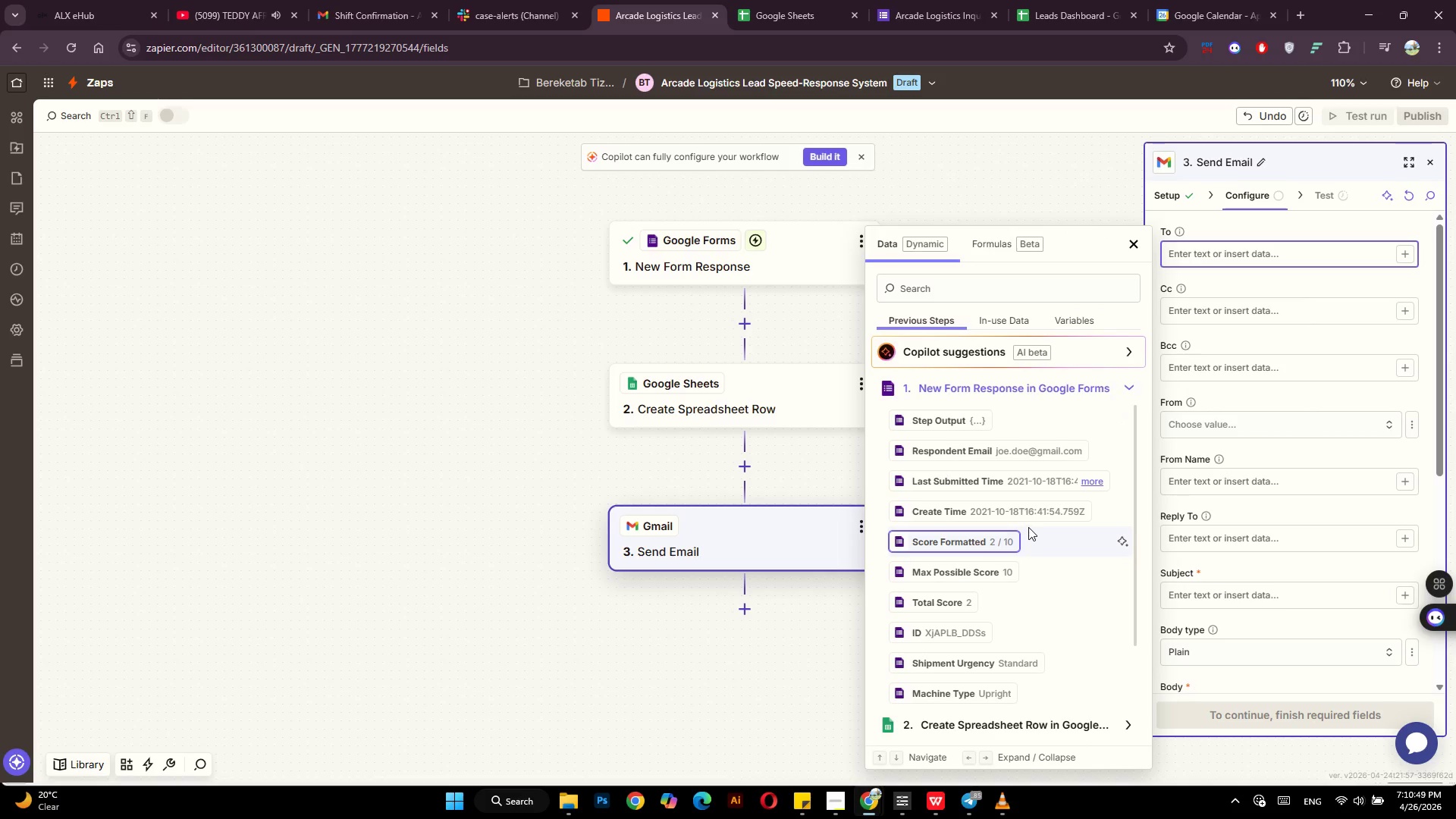 
scroll: coordinate [1023, 541], scroll_direction: down, amount: 5.0
 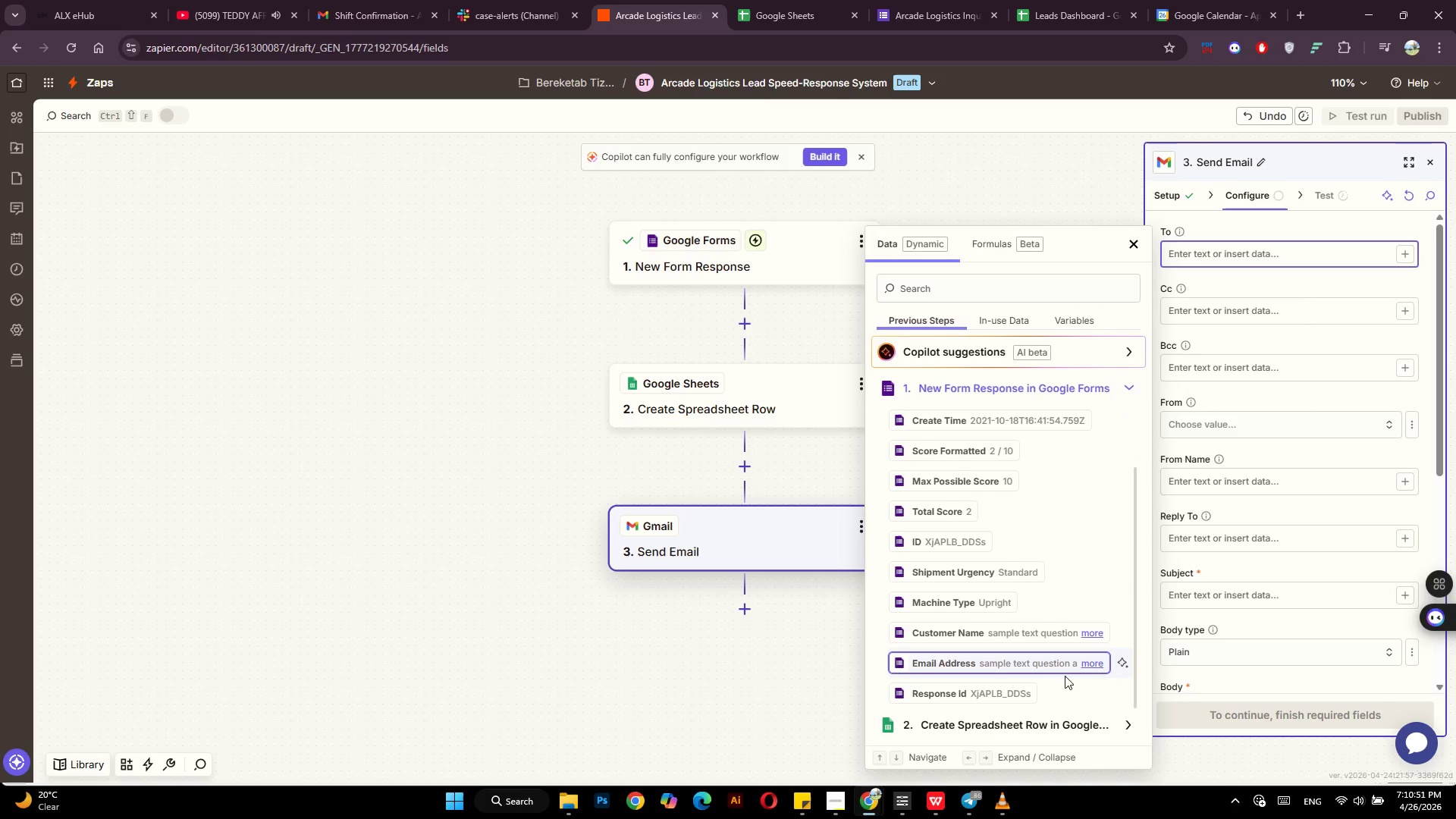 
left_click([1062, 664])
 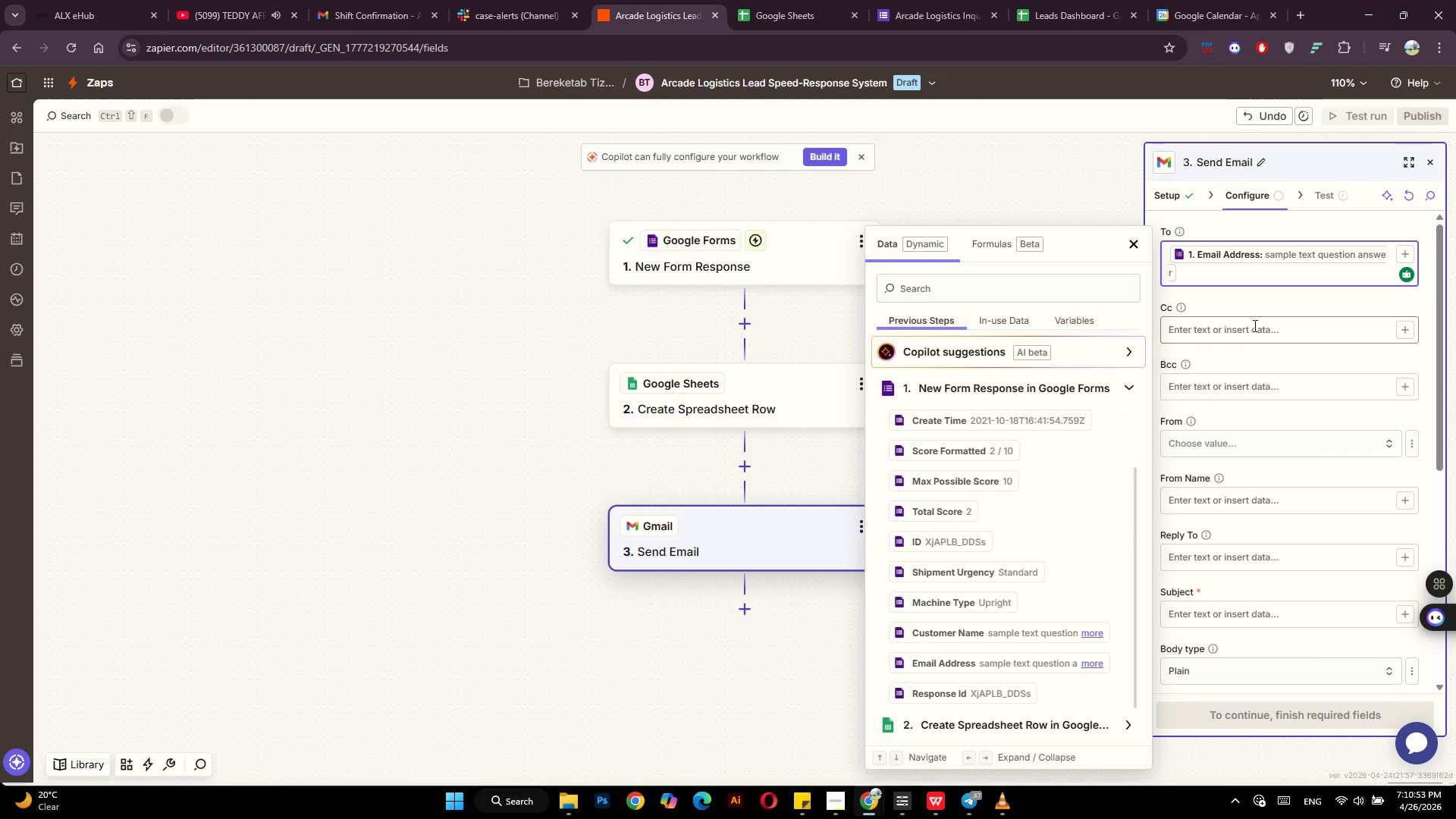 
scroll: coordinate [1274, 500], scroll_direction: down, amount: 2.0
 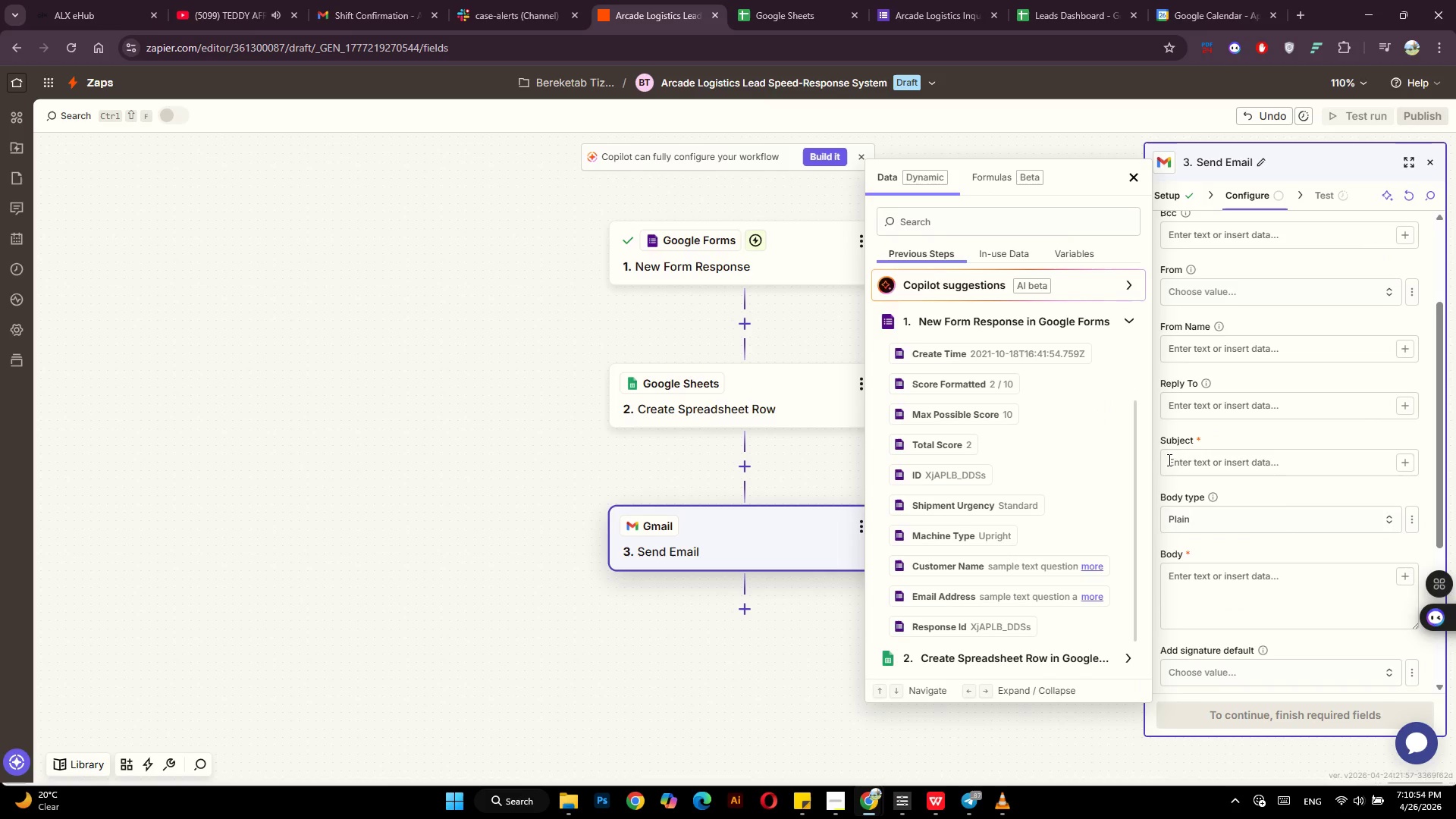 
left_click([1239, 454])
 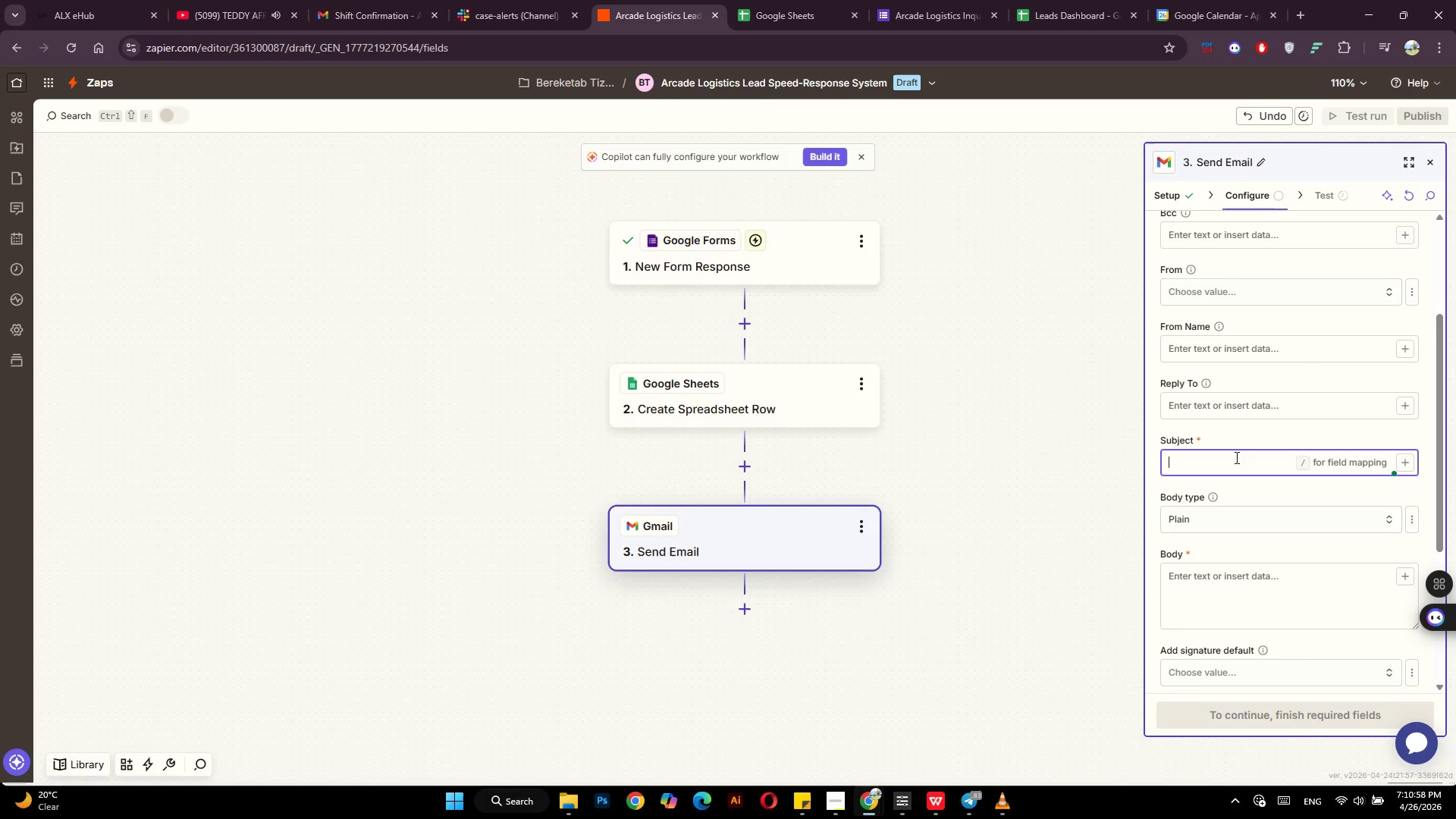 
wait(8.56)
 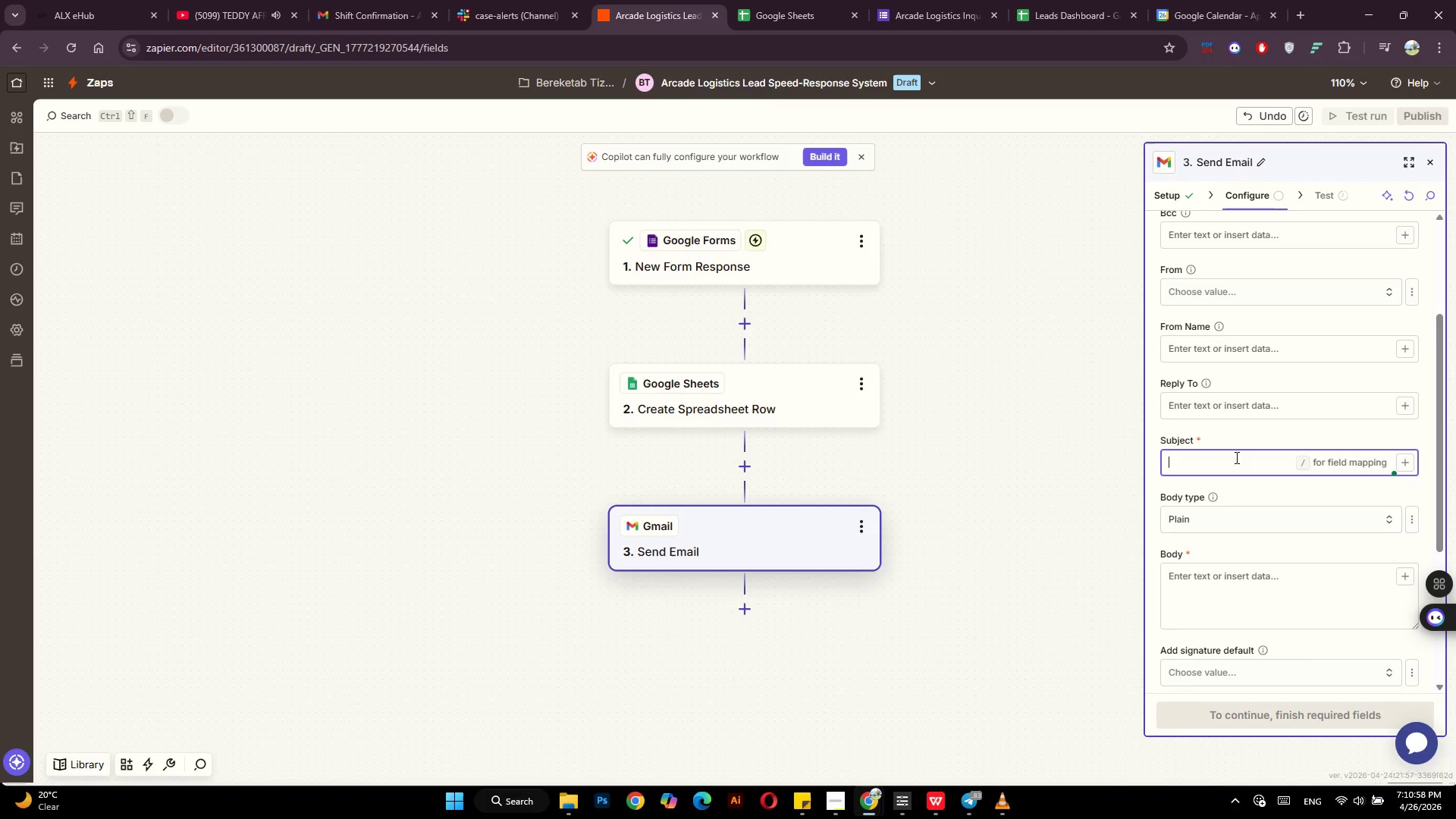 
type(Arcade Logistics - )
 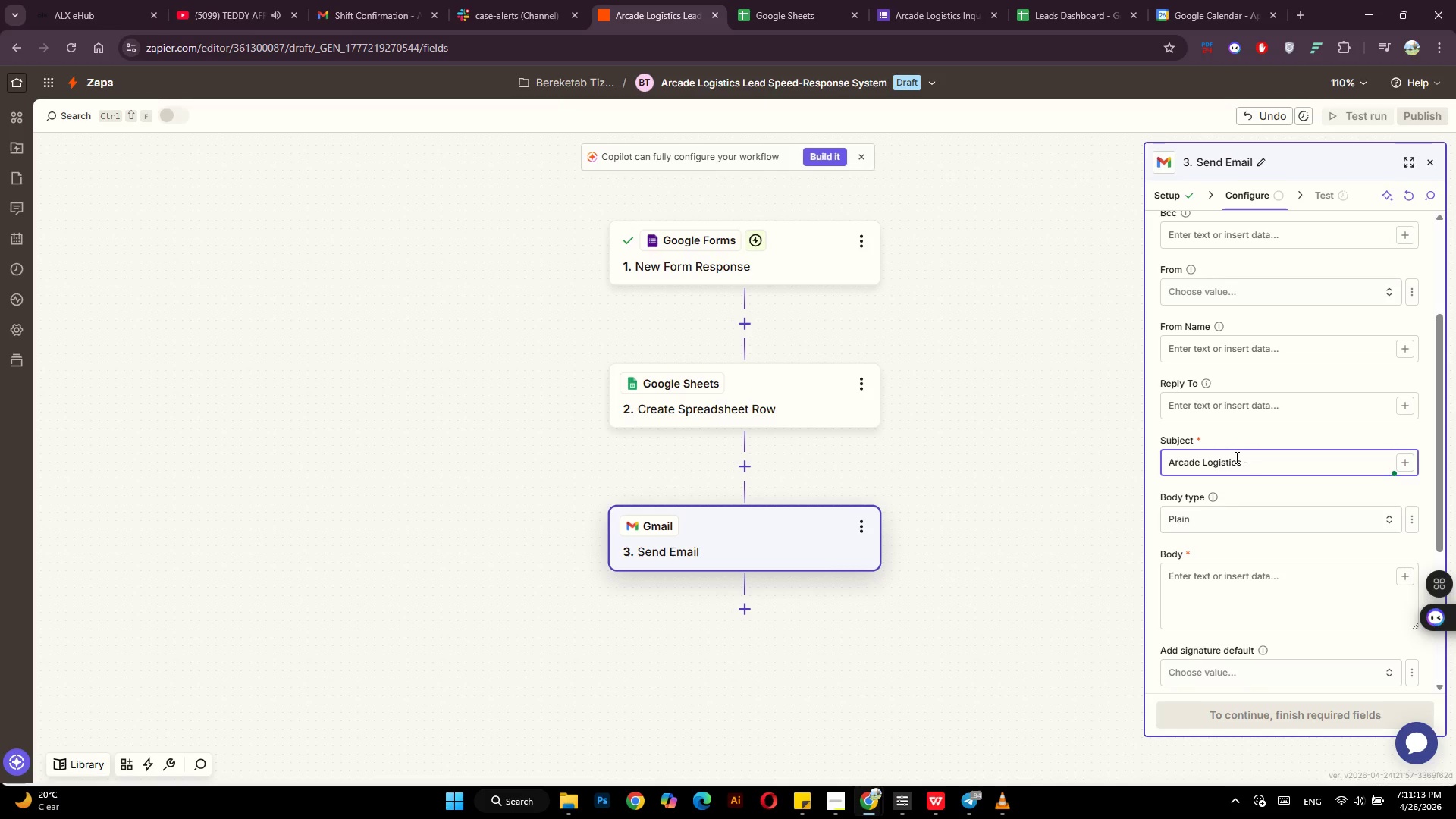 
type(Intake Confirmation)
 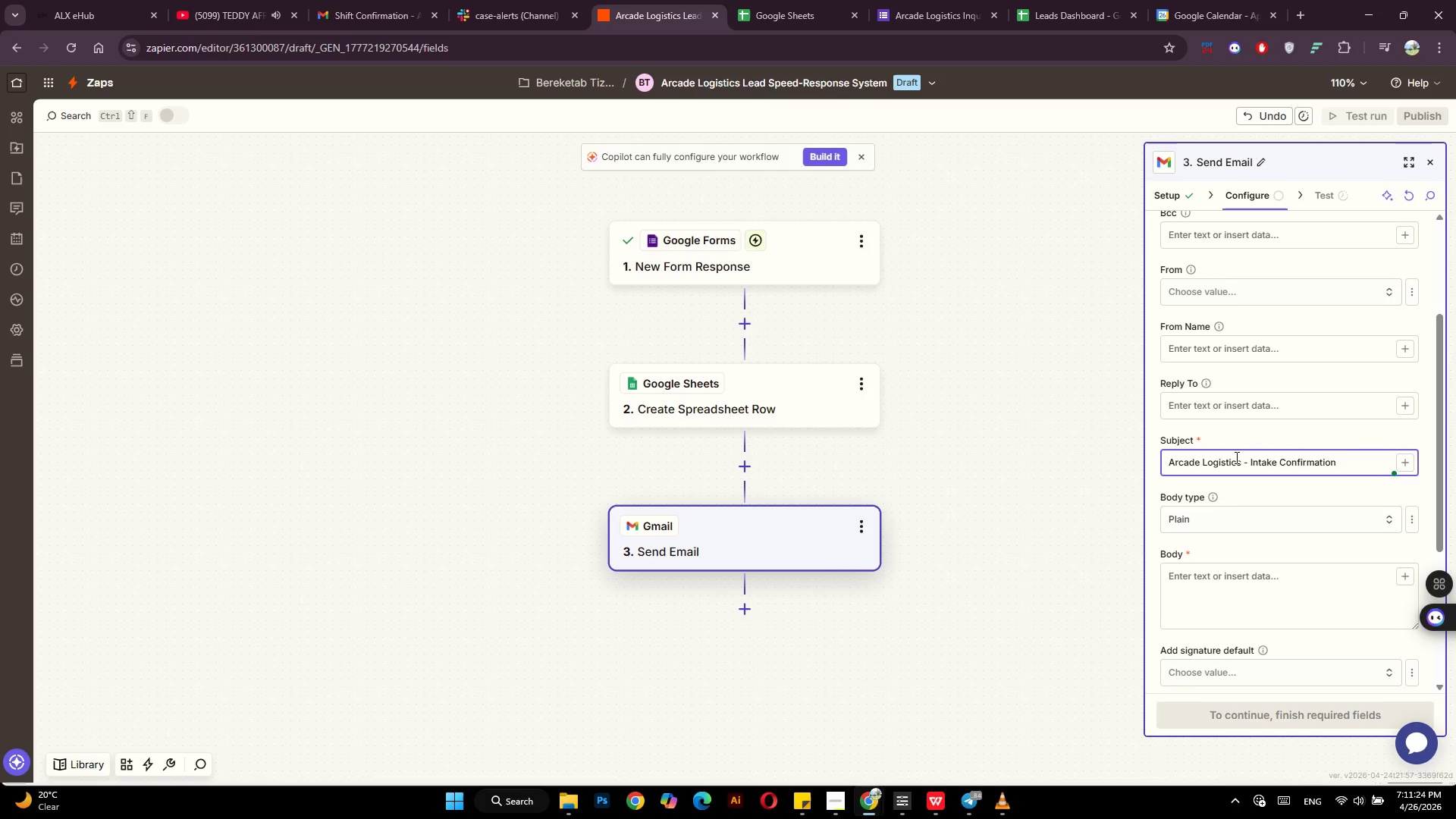 
left_click([1222, 590])
 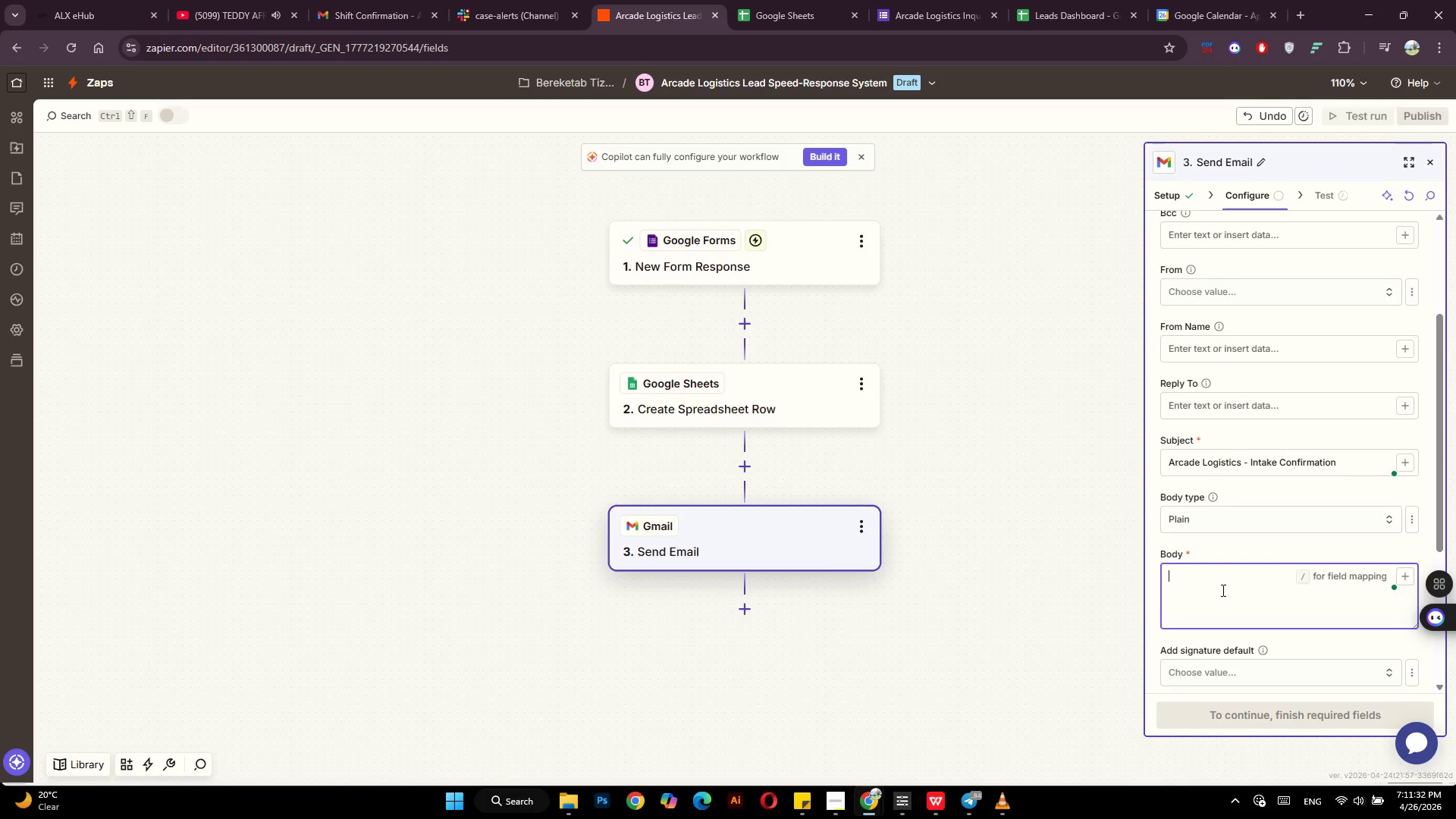 
wait(5.25)
 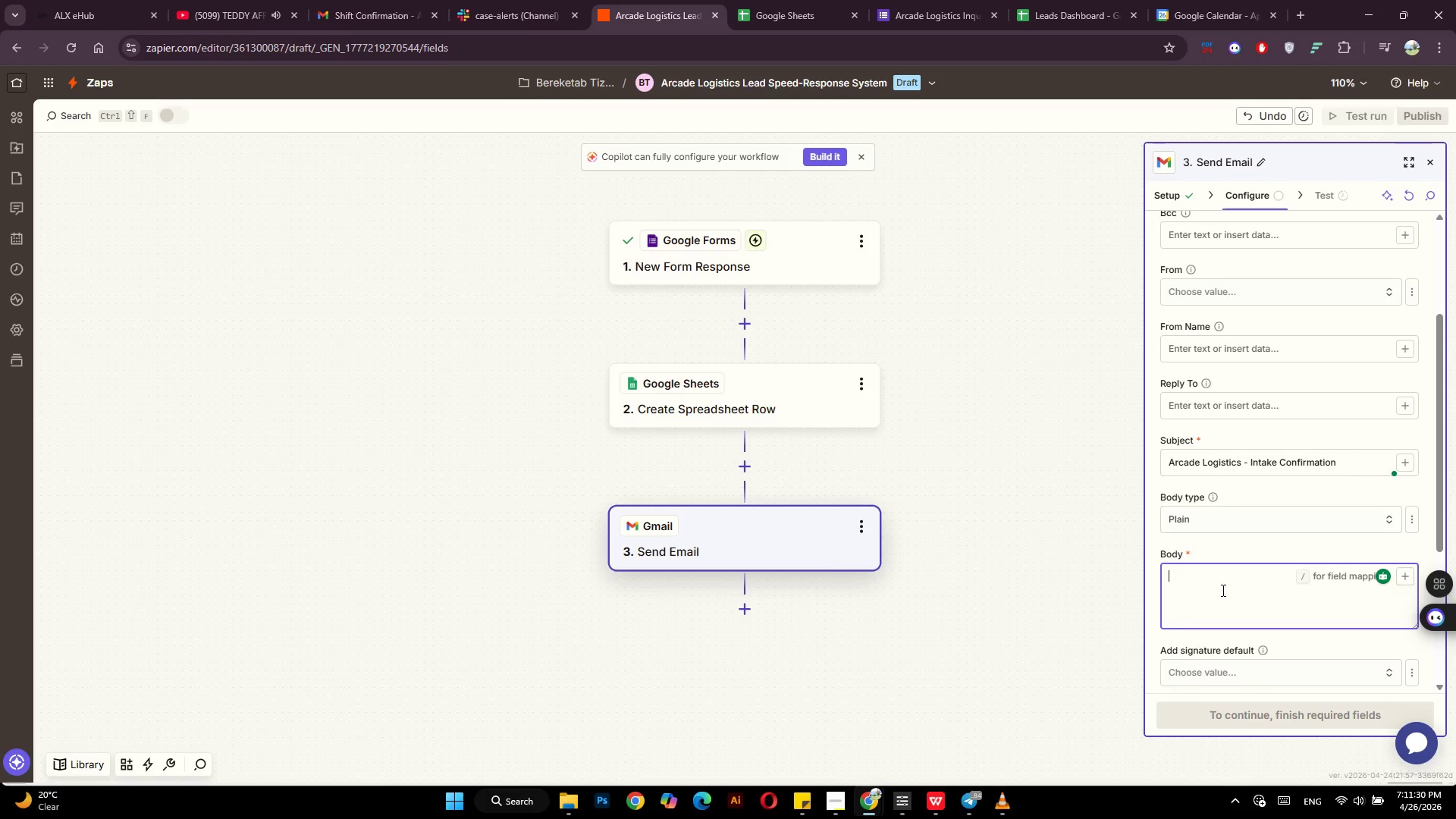 
type(Dear )
 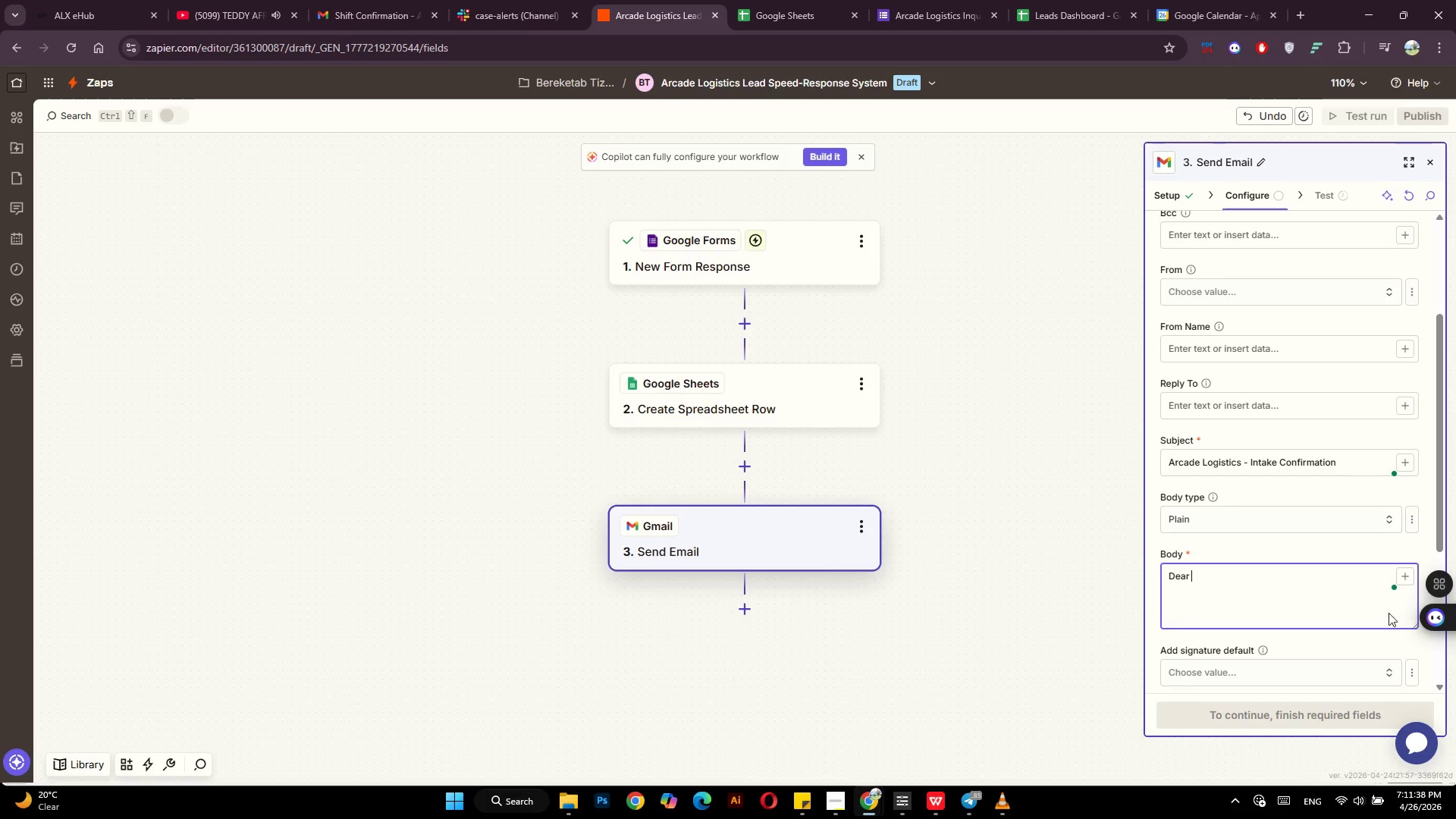 
left_click([1402, 572])
 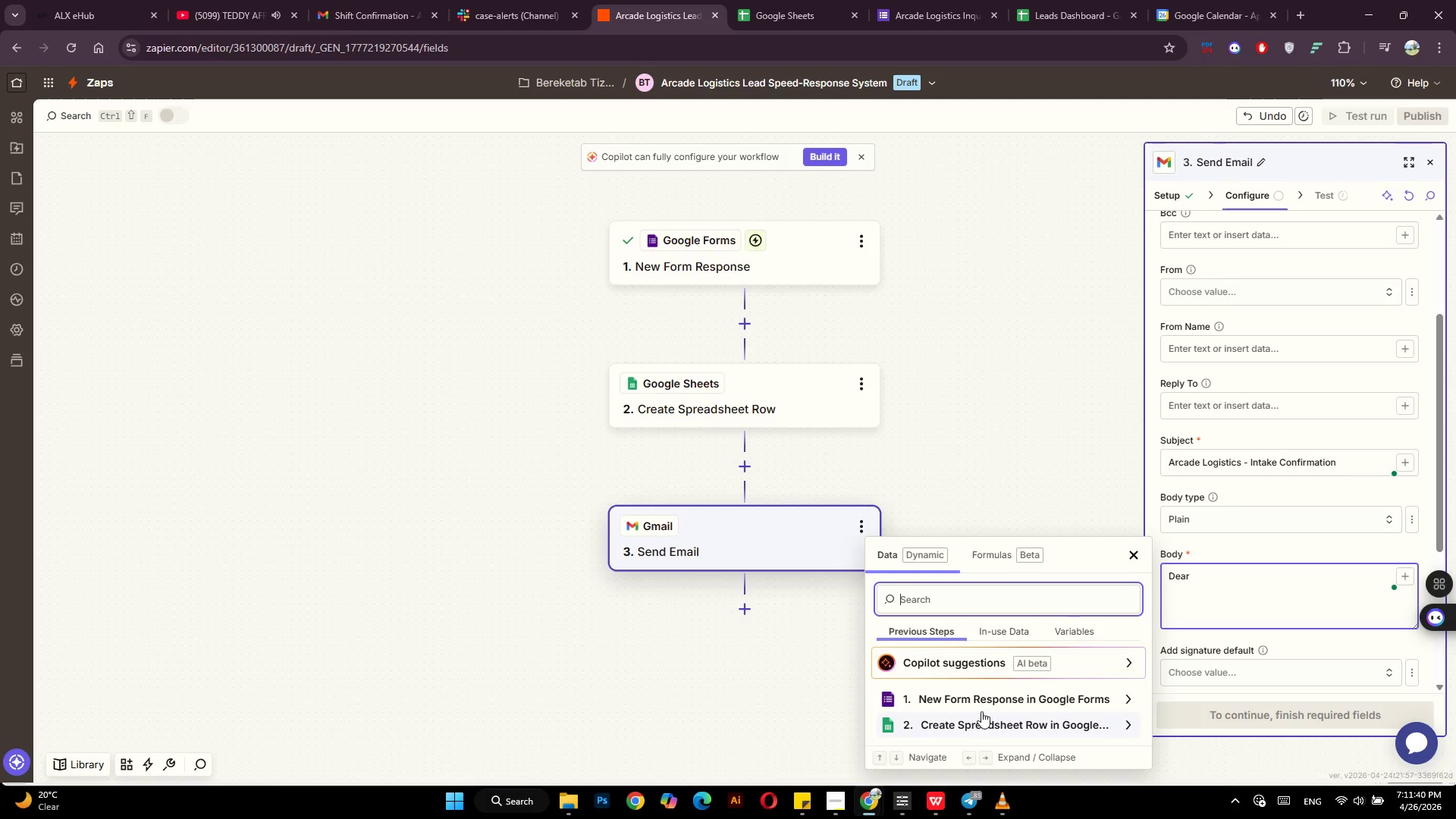 
left_click([986, 701])